 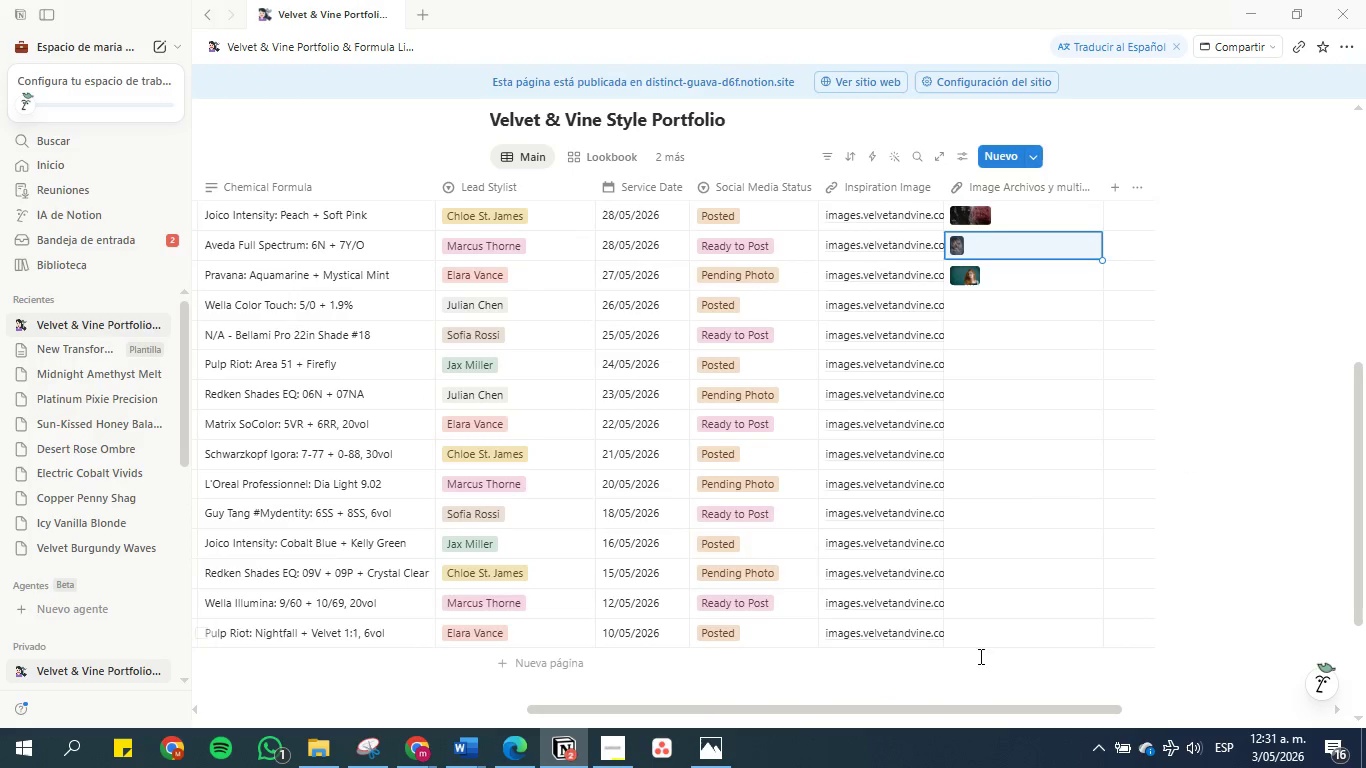 
left_click_drag(start_coordinate=[599, 706], to_coordinate=[549, 703])
 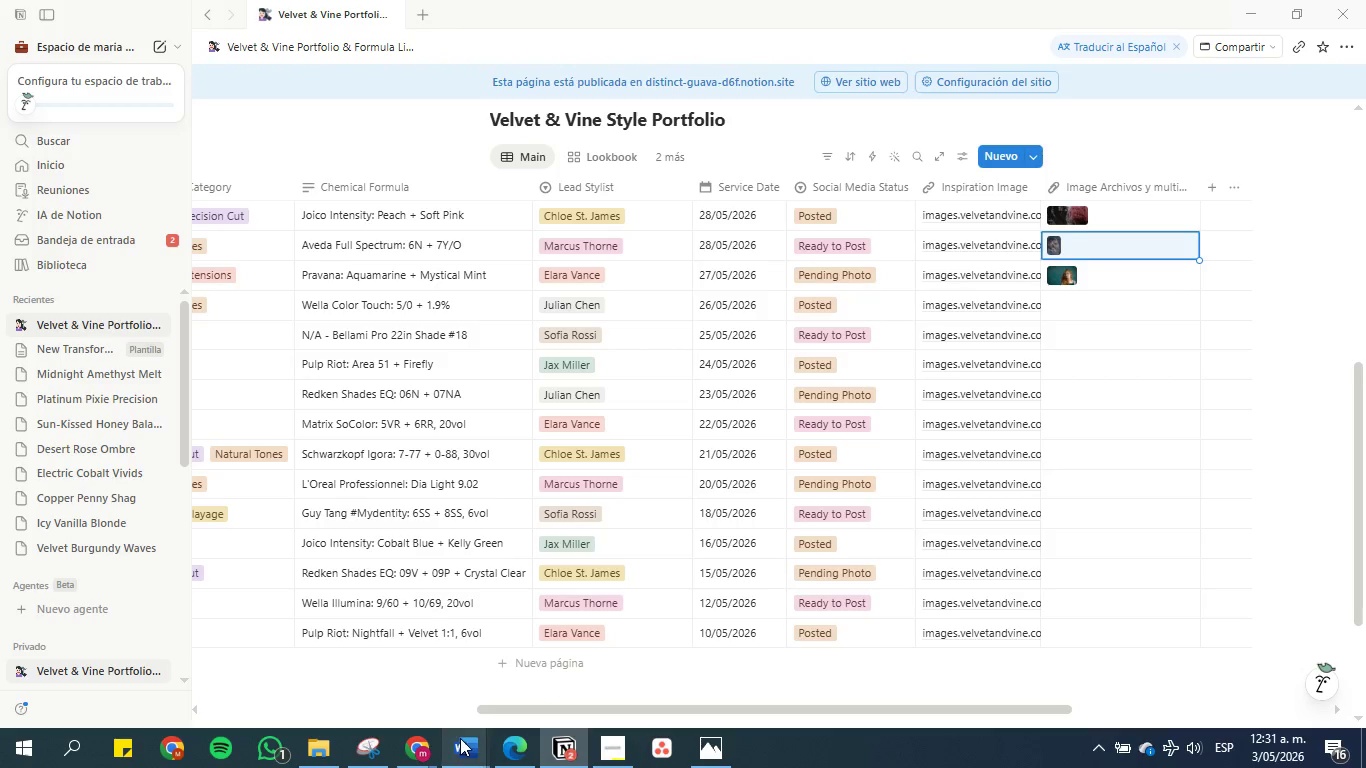 
left_click([460, 739])
 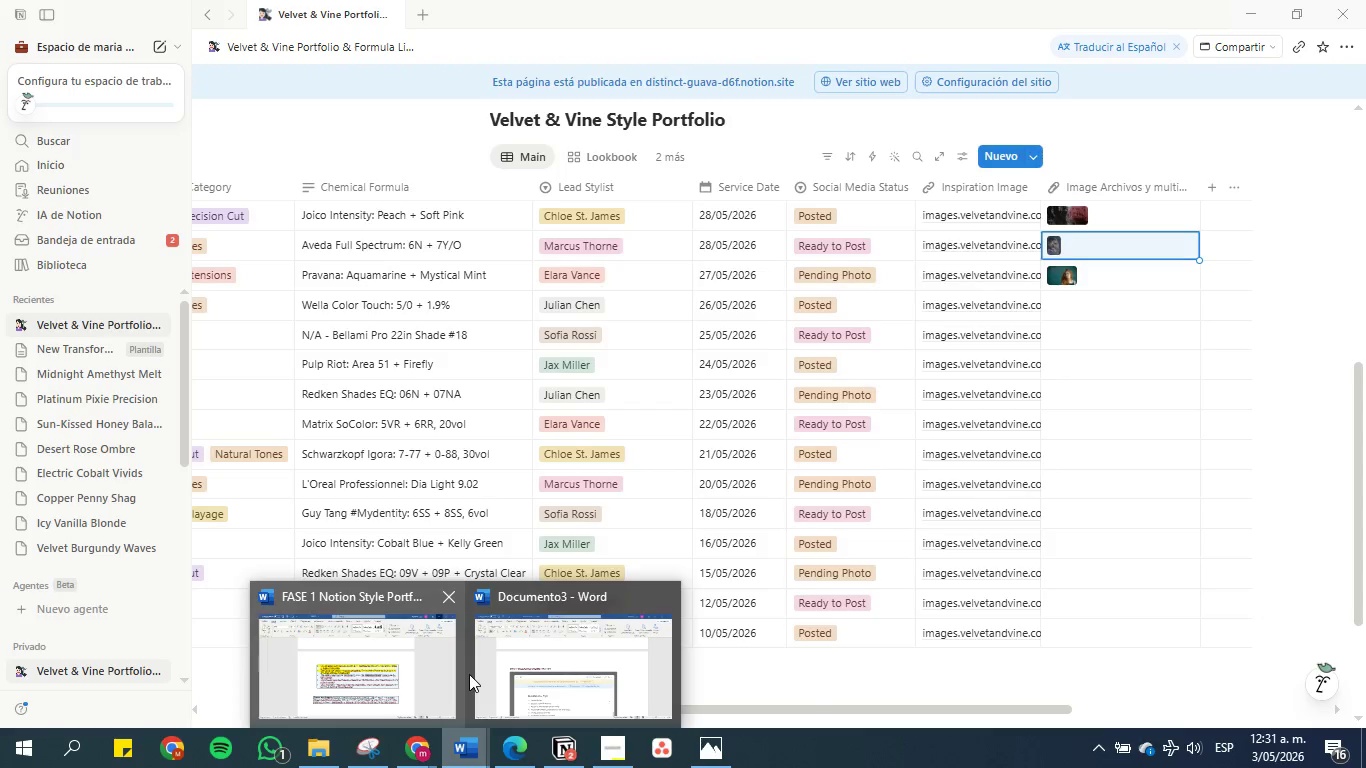 
left_click([407, 654])
 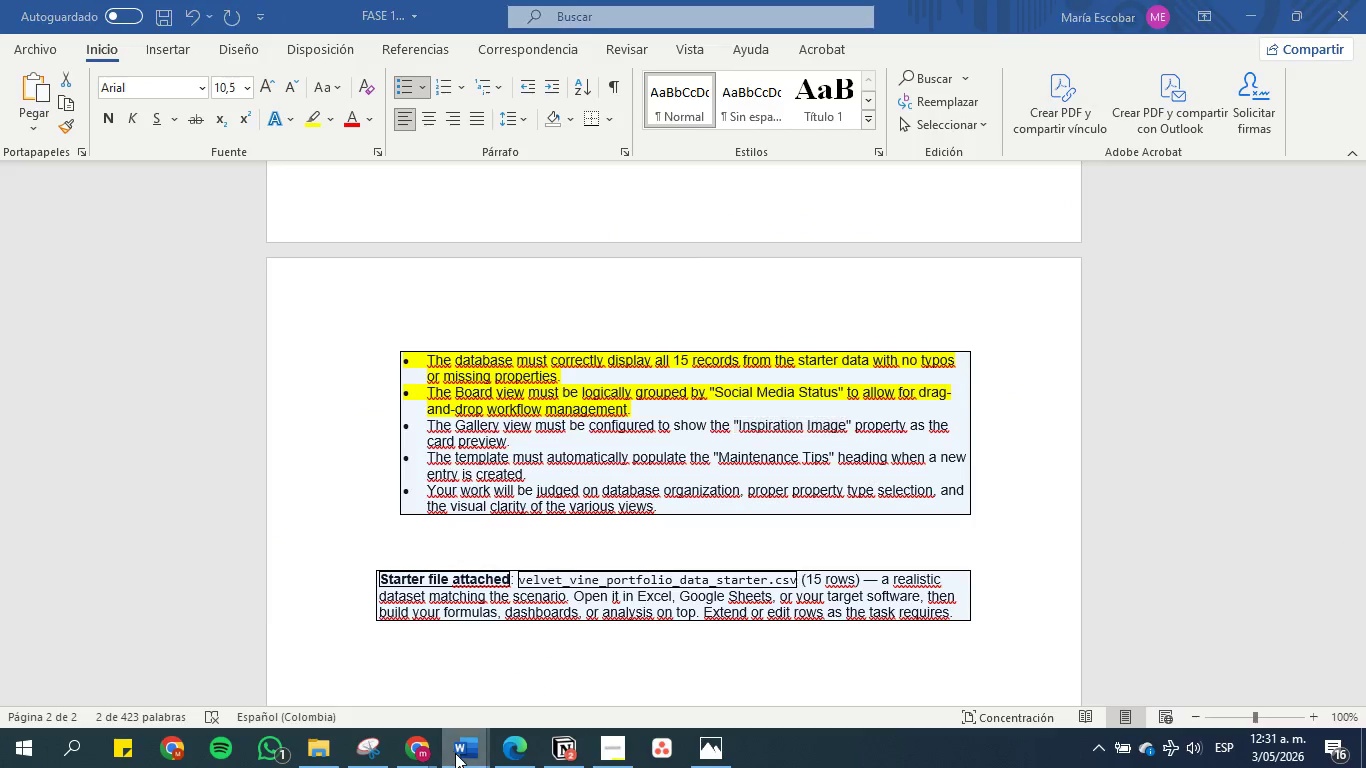 
left_click([548, 634])
 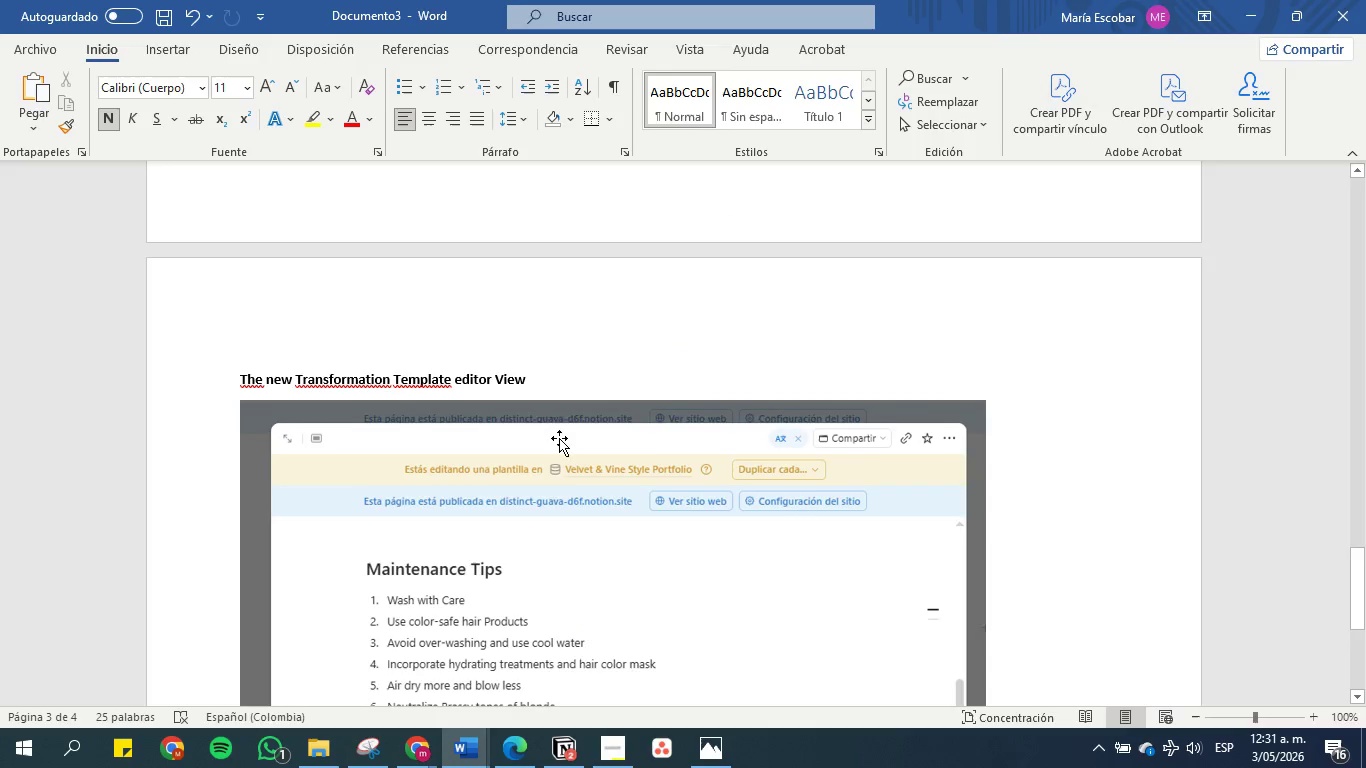 
scroll: coordinate [561, 430], scroll_direction: up, amount: 26.0
 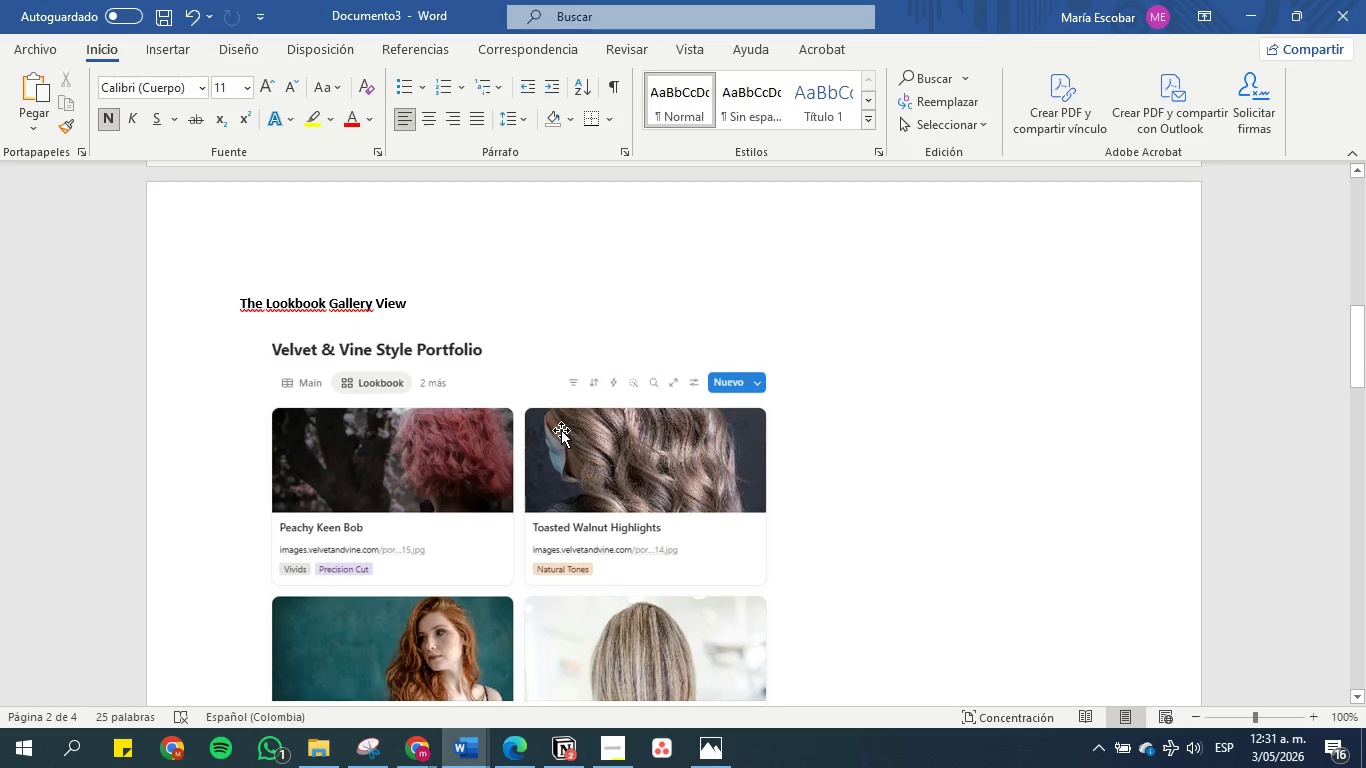 
scroll: coordinate [541, 515], scroll_direction: down, amount: 15.0
 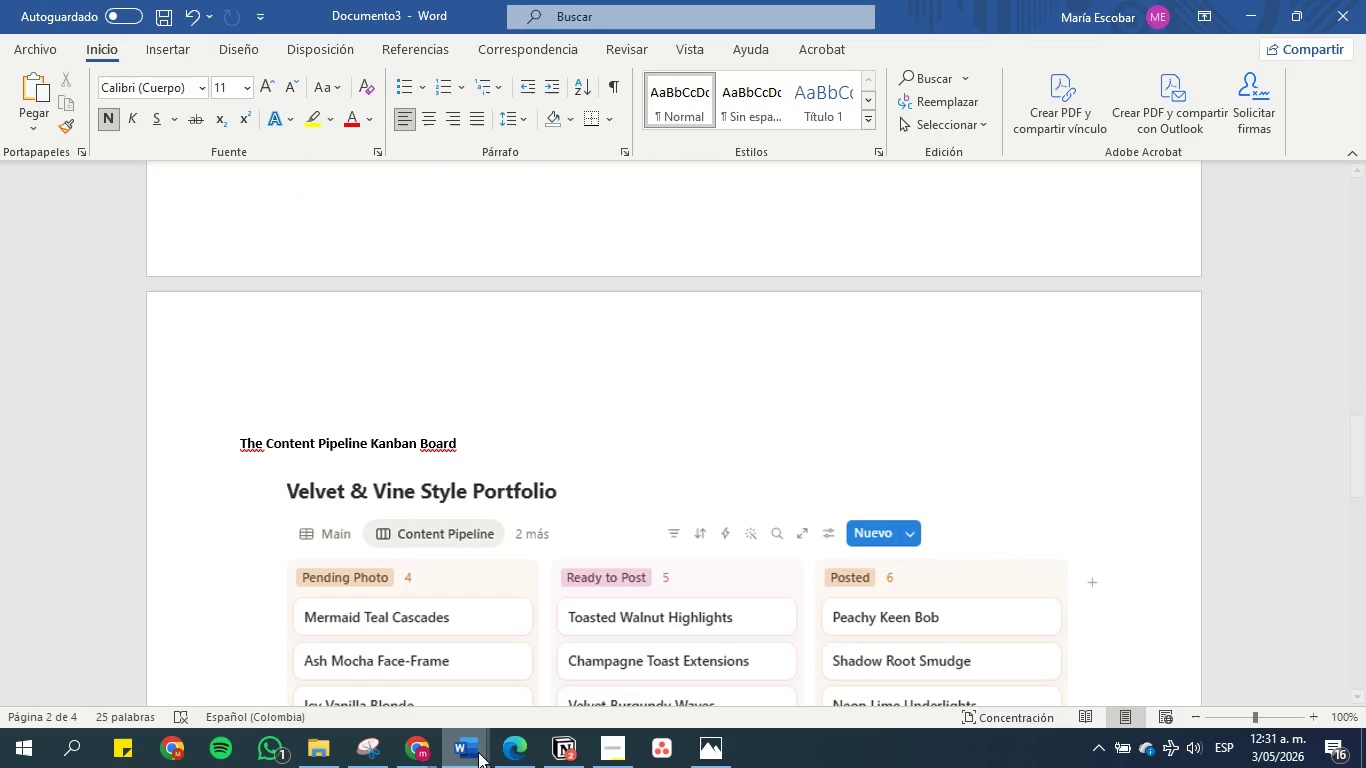 
left_click([470, 752])
 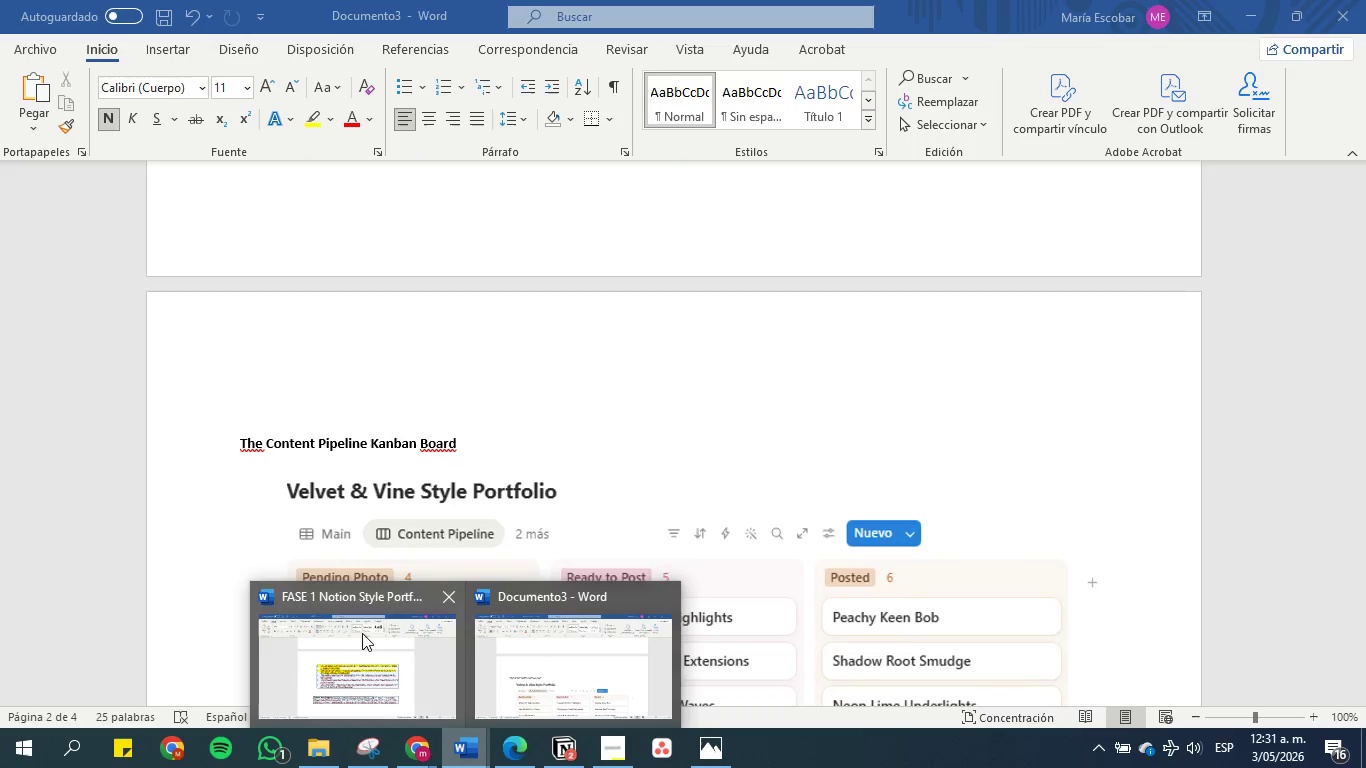 
left_click([362, 633])
 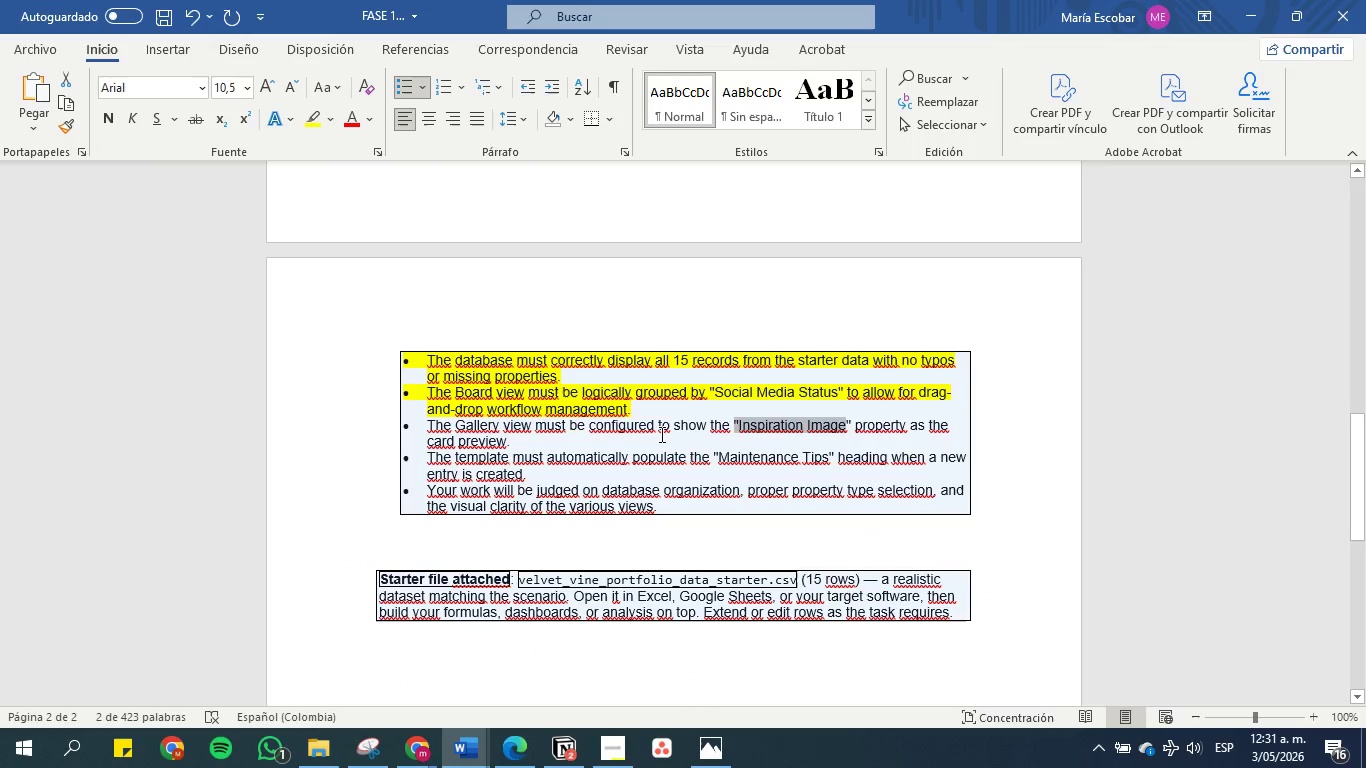 
left_click([661, 434])
 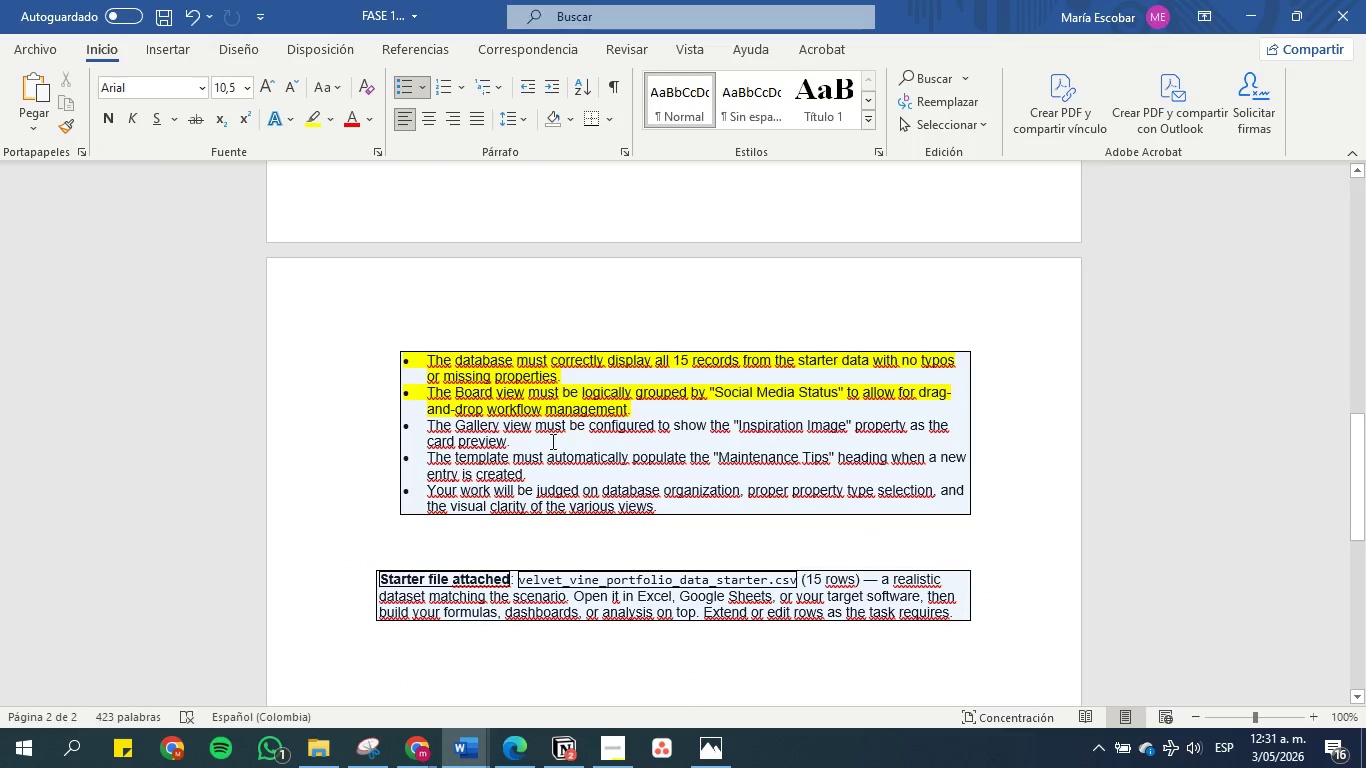 
left_click_drag(start_coordinate=[545, 437], to_coordinate=[426, 425])
 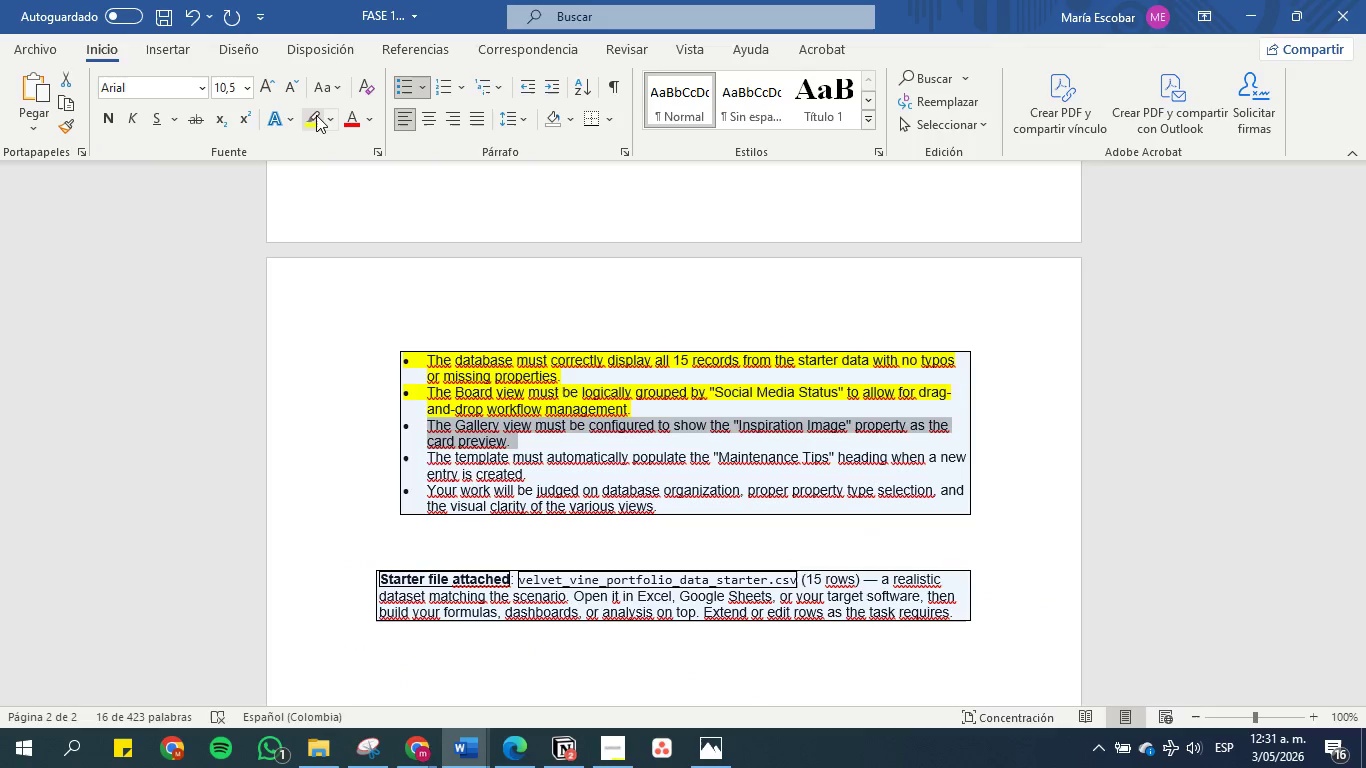 
left_click([315, 115])
 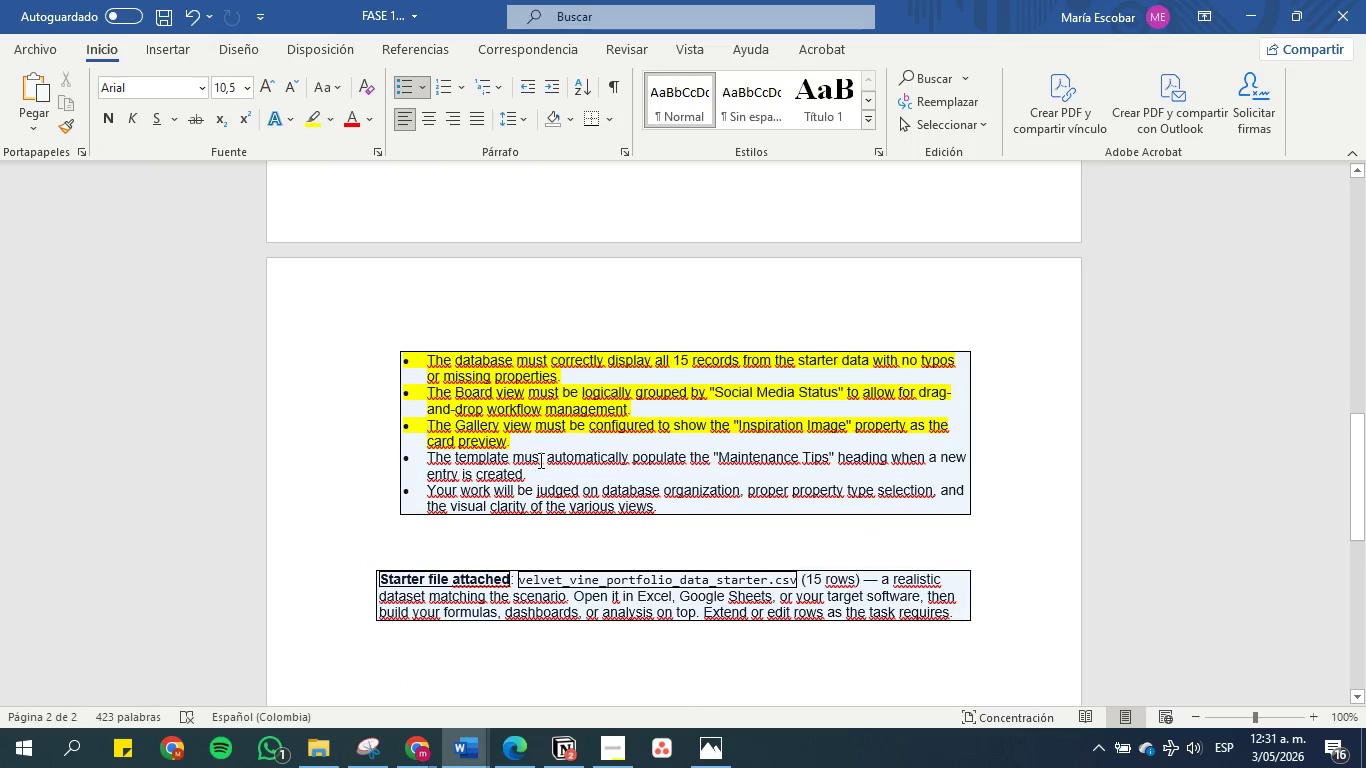 
scroll: coordinate [546, 455], scroll_direction: down, amount: 1.0
 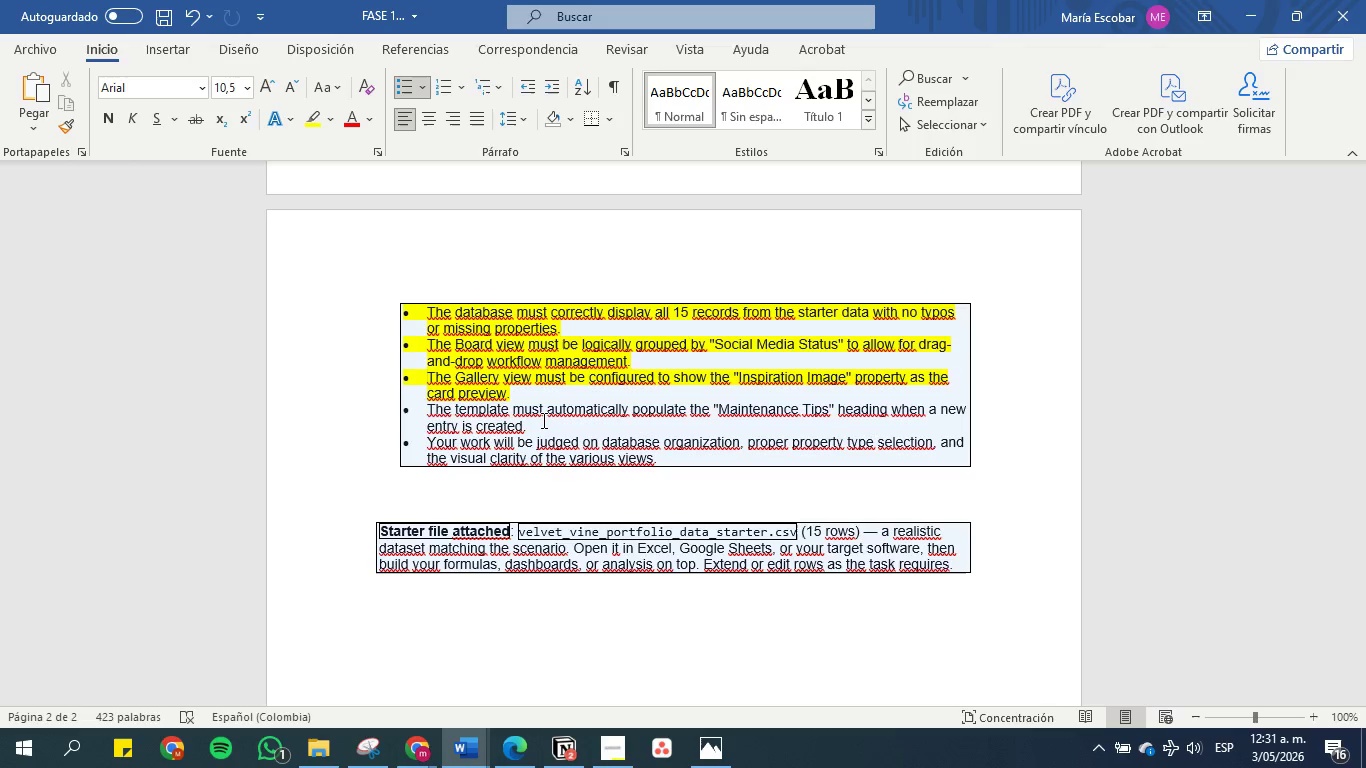 
wait(14.98)
 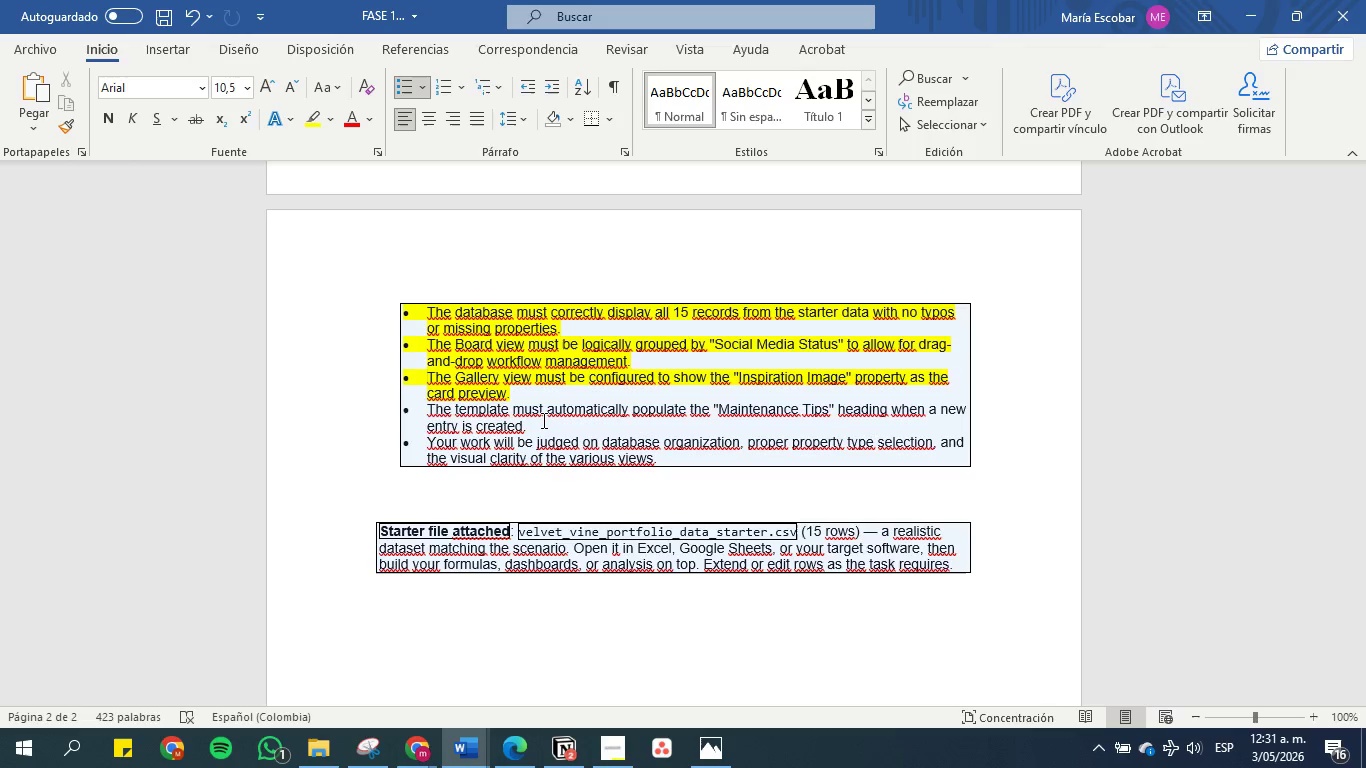 
left_click_drag(start_coordinate=[542, 420], to_coordinate=[428, 399])
 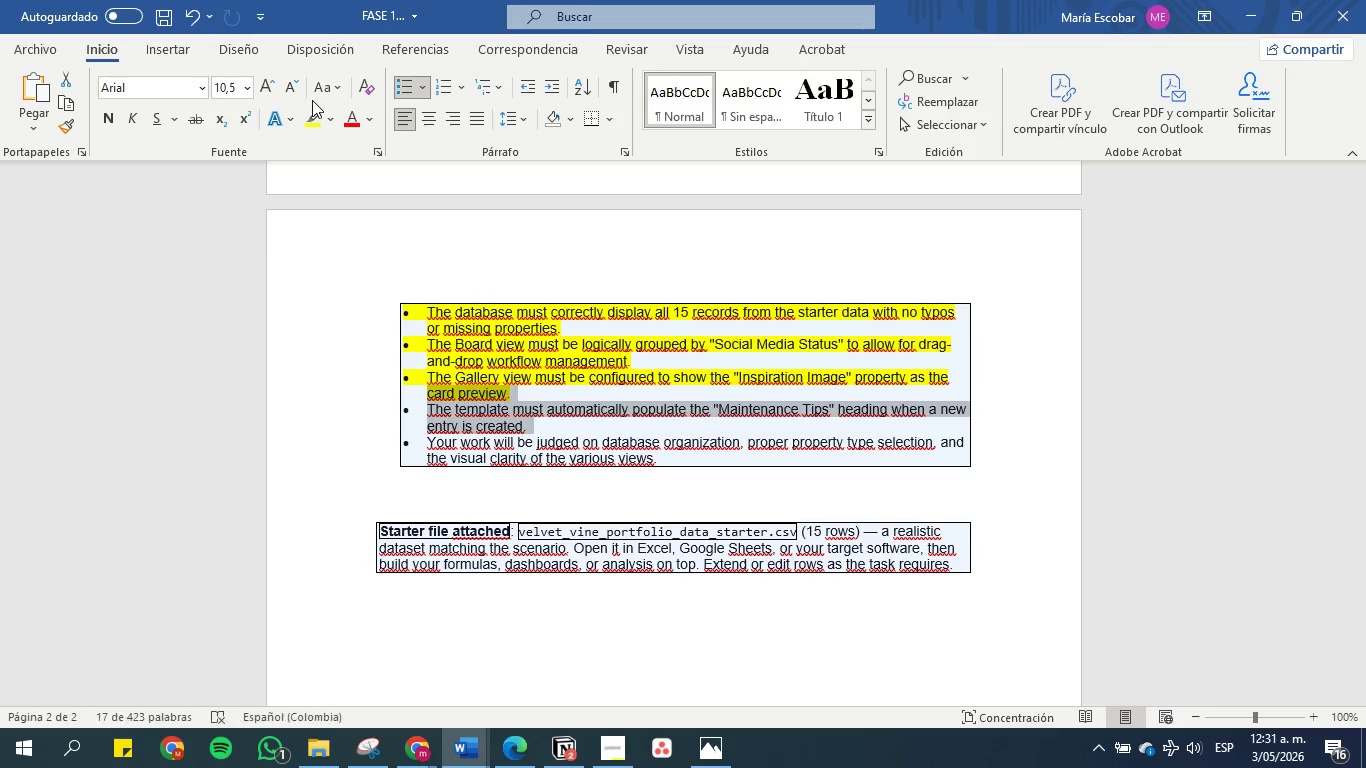 
left_click([312, 114])
 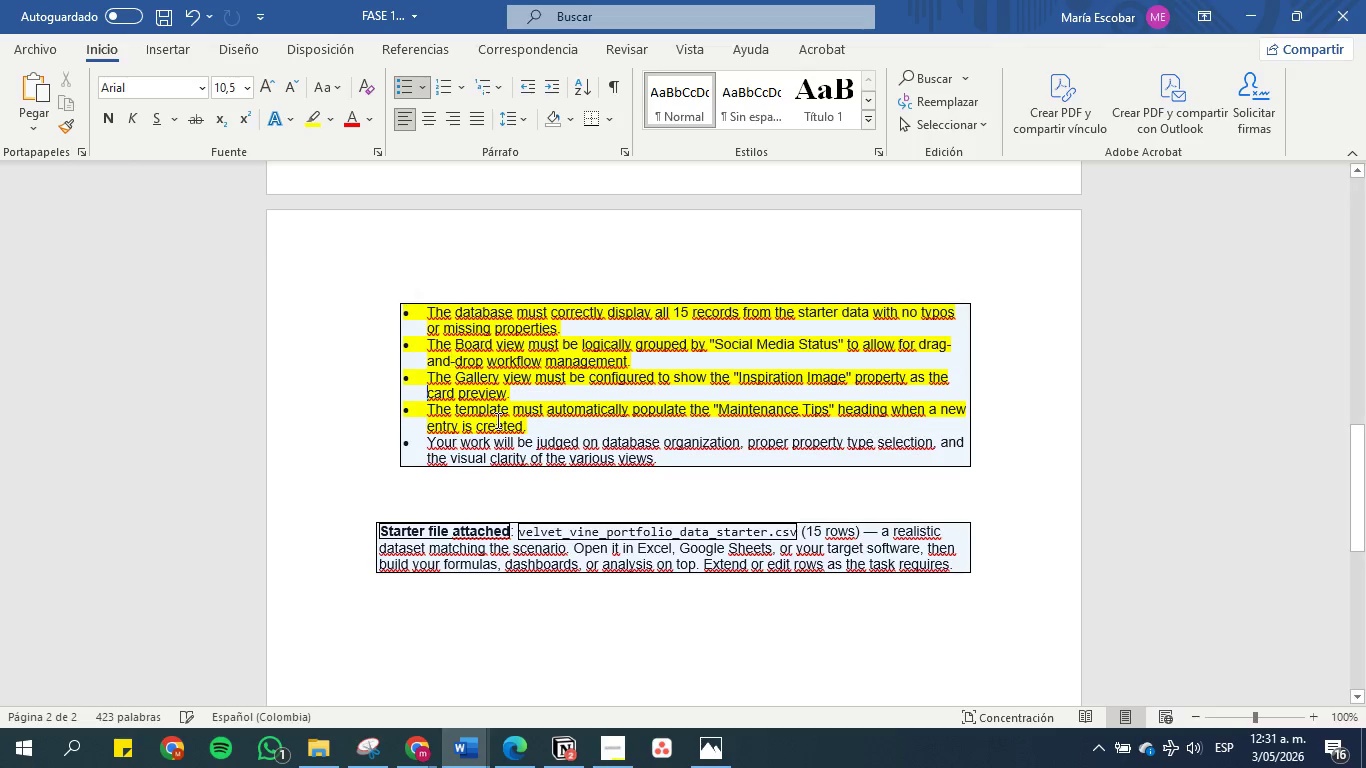 
left_click([502, 425])
 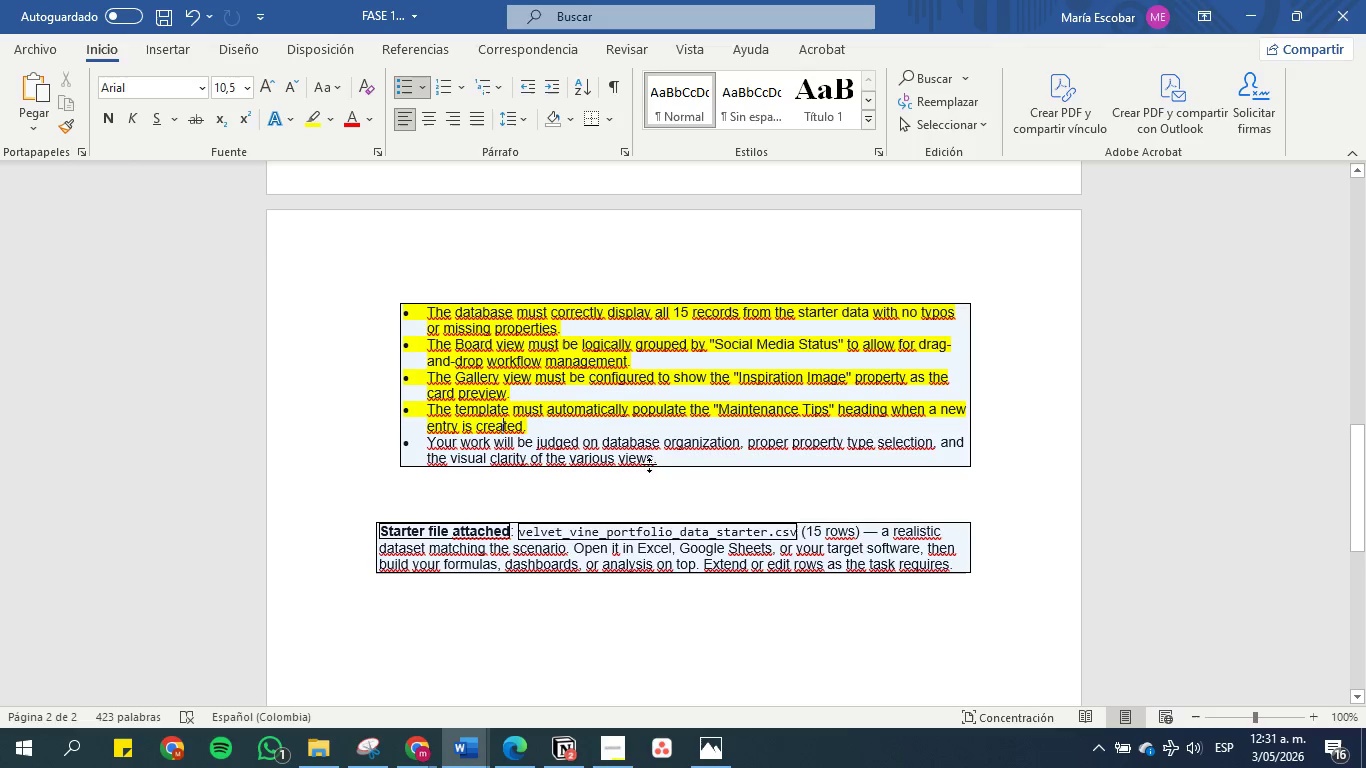 
left_click_drag(start_coordinate=[677, 454], to_coordinate=[435, 416])
 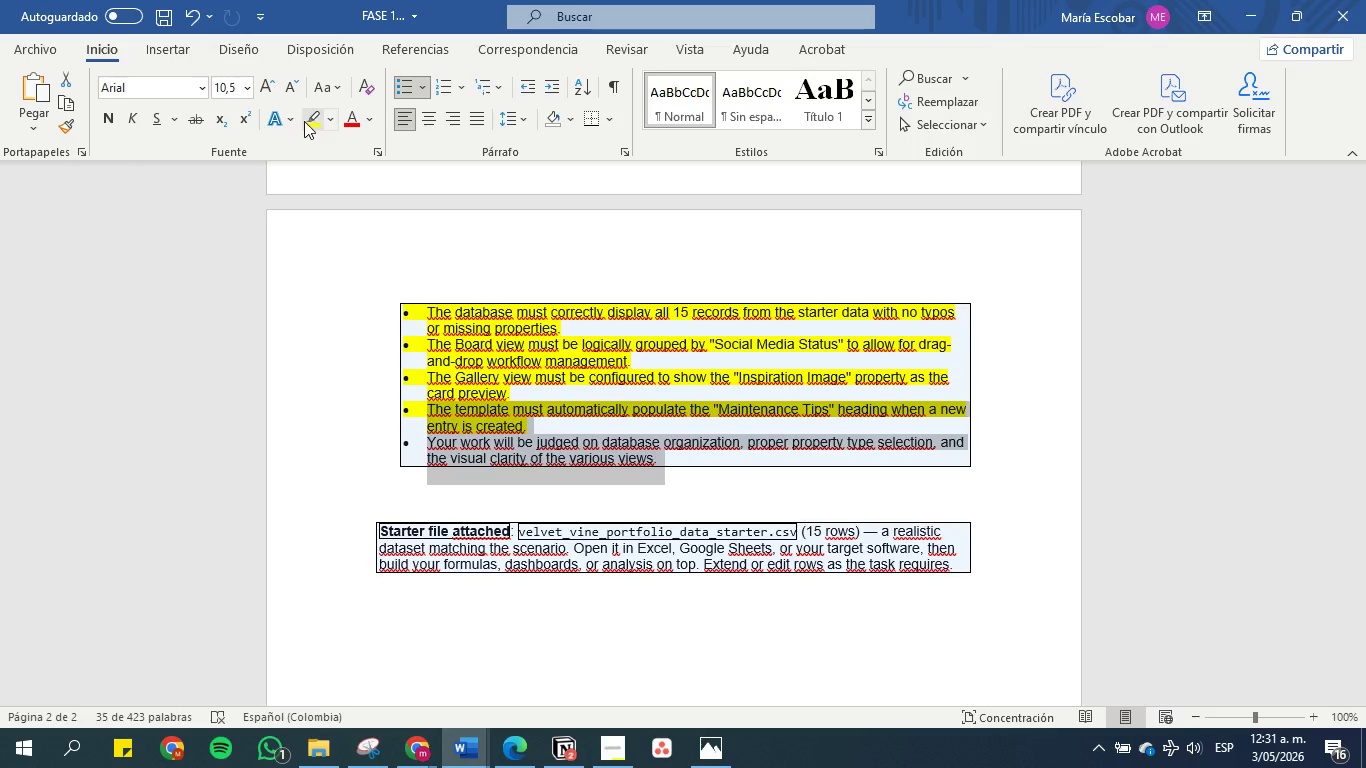 
left_click([306, 121])
 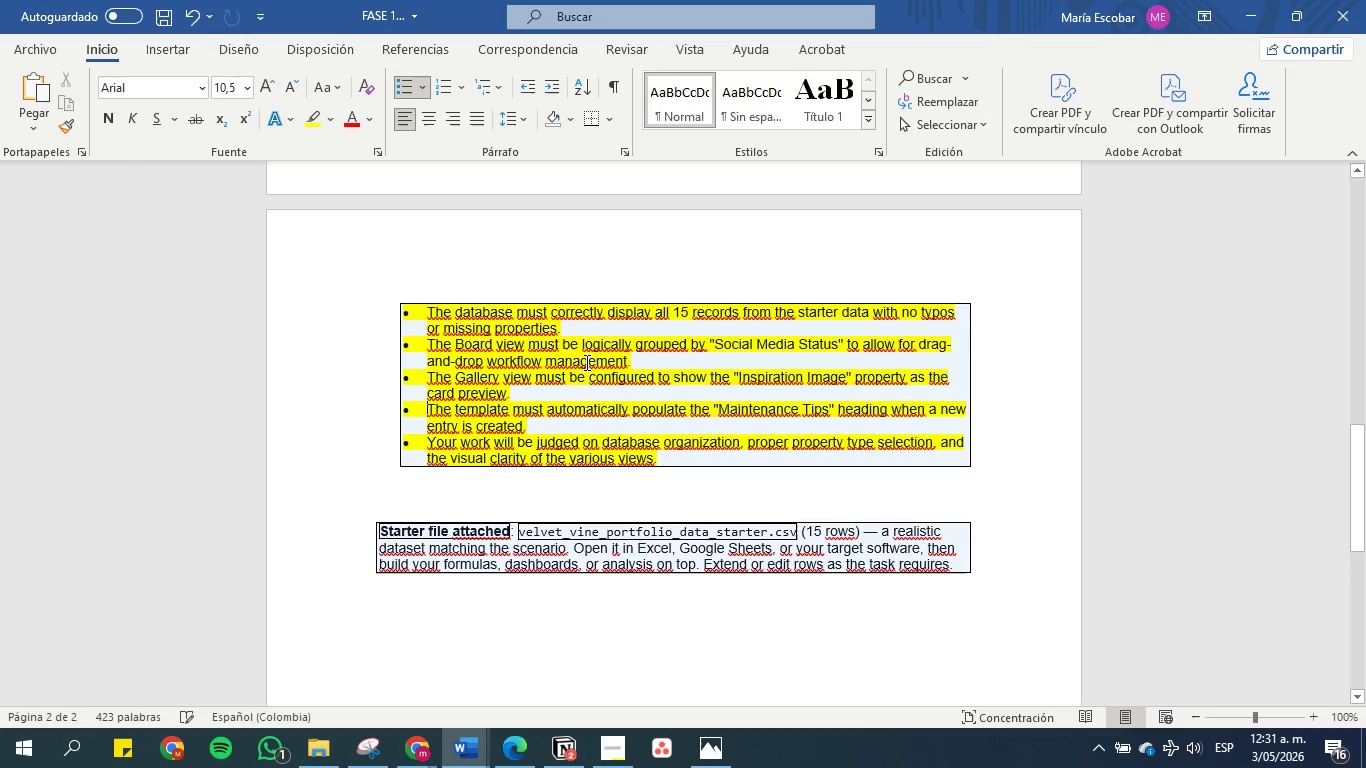 
scroll: coordinate [676, 430], scroll_direction: up, amount: 9.0
 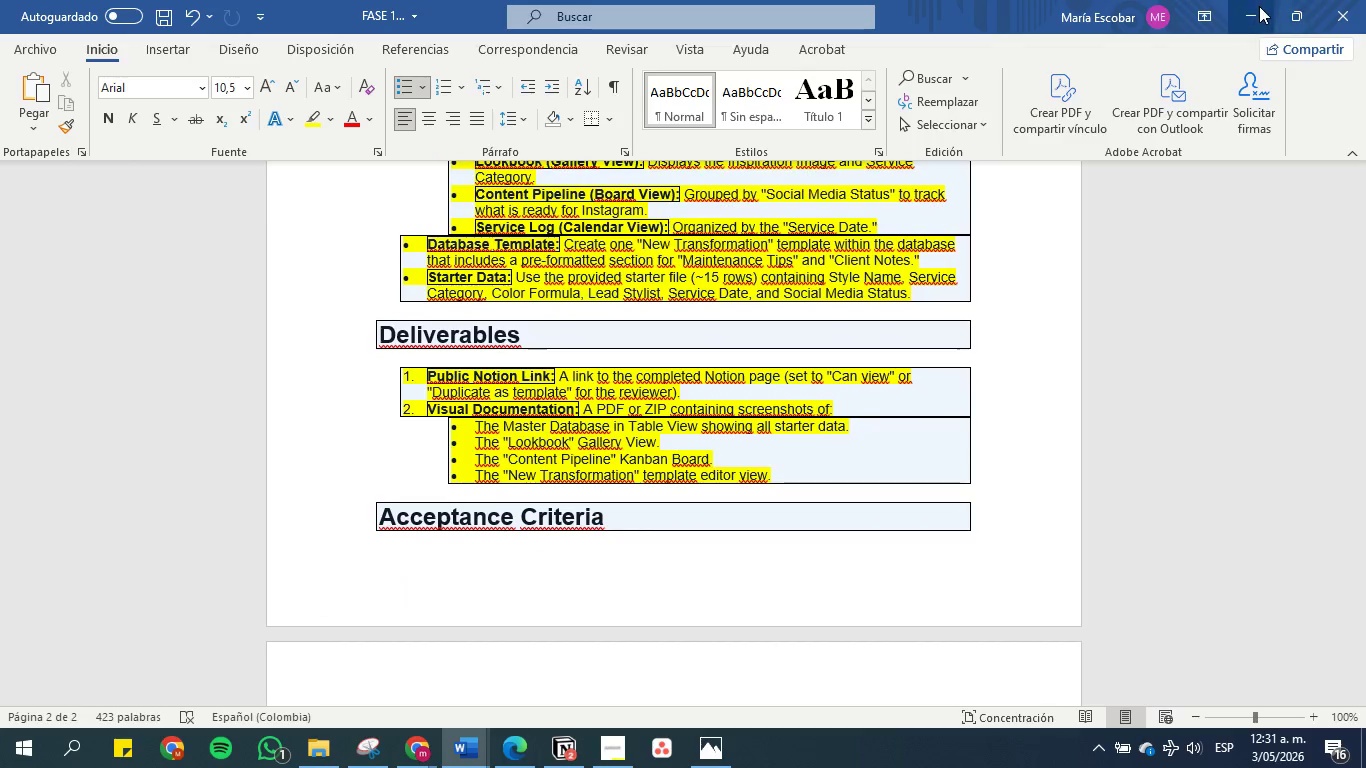 
left_click([1255, 6])
 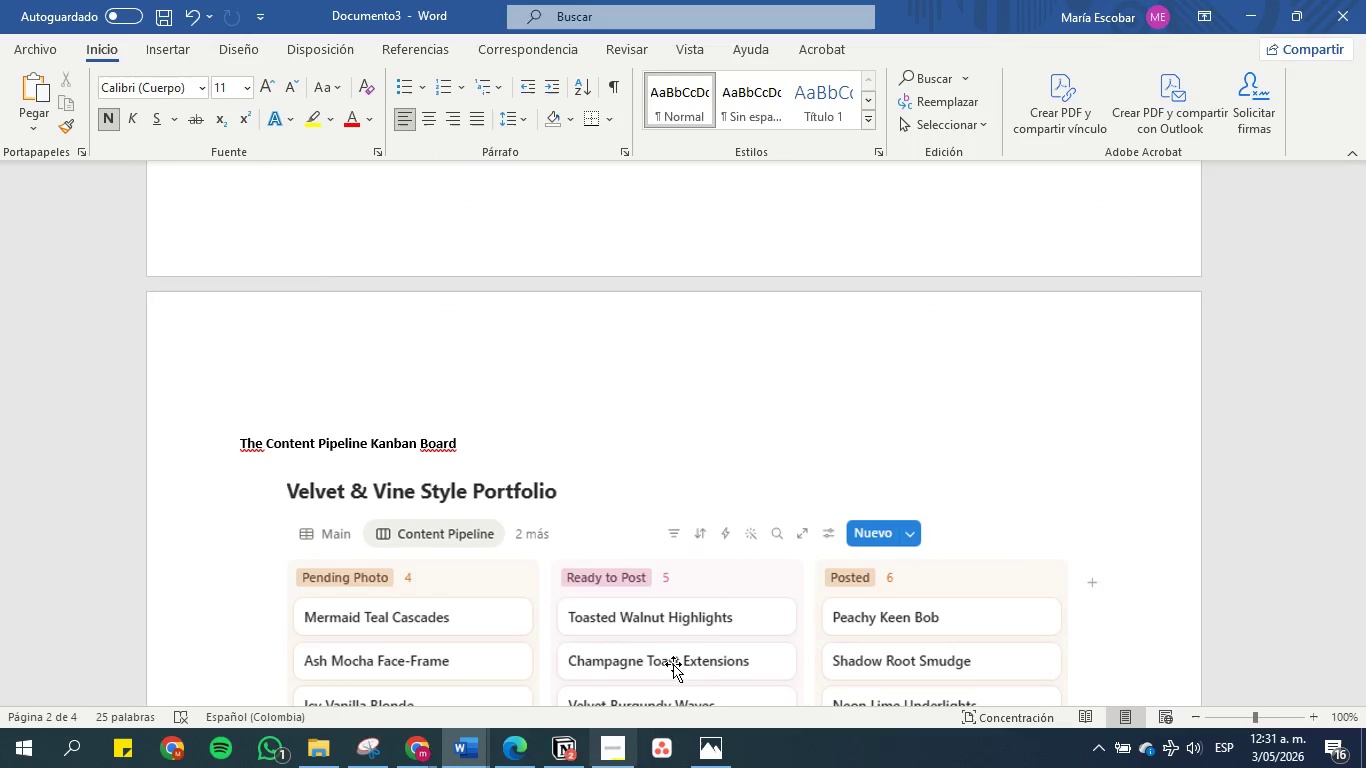 
scroll: coordinate [225, 338], scroll_direction: down, amount: 4.0
 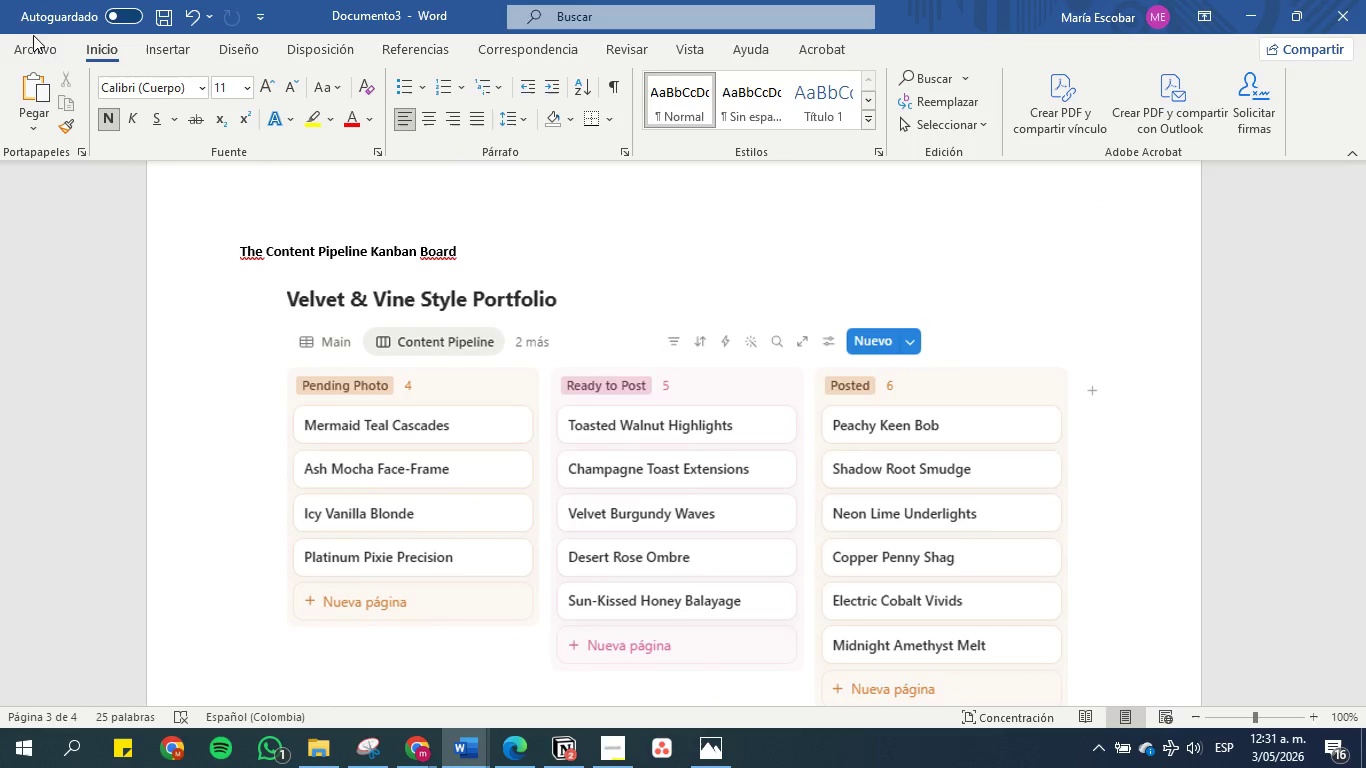 
left_click([36, 39])